 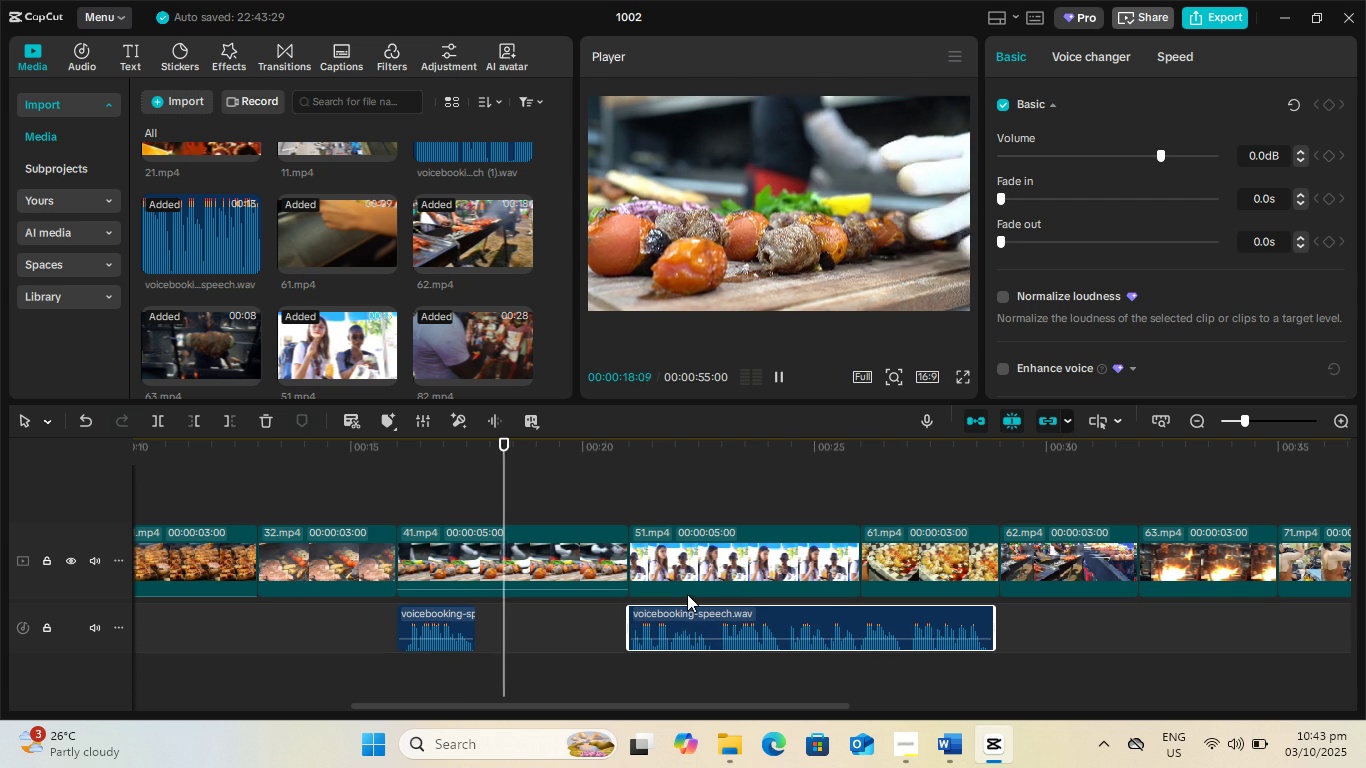 
left_click([372, 447])
 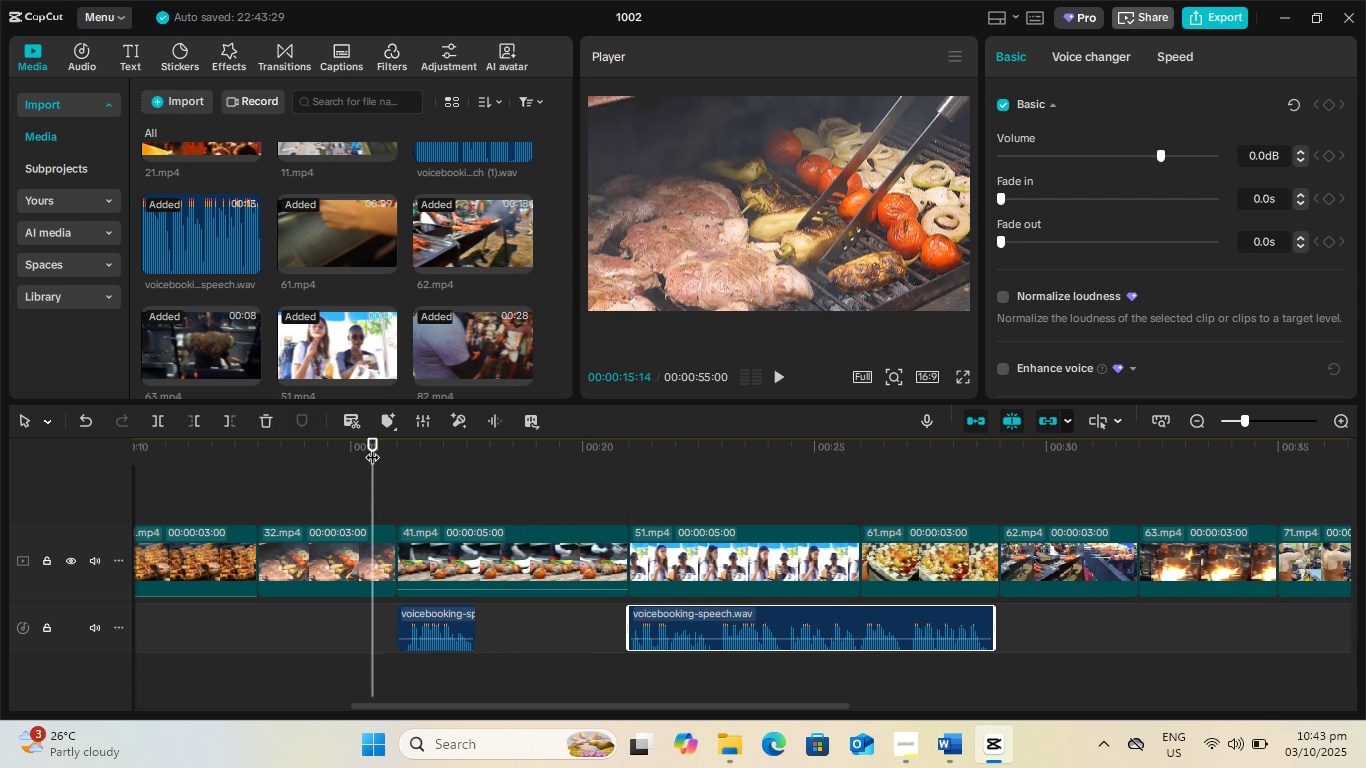 
key(Space)
 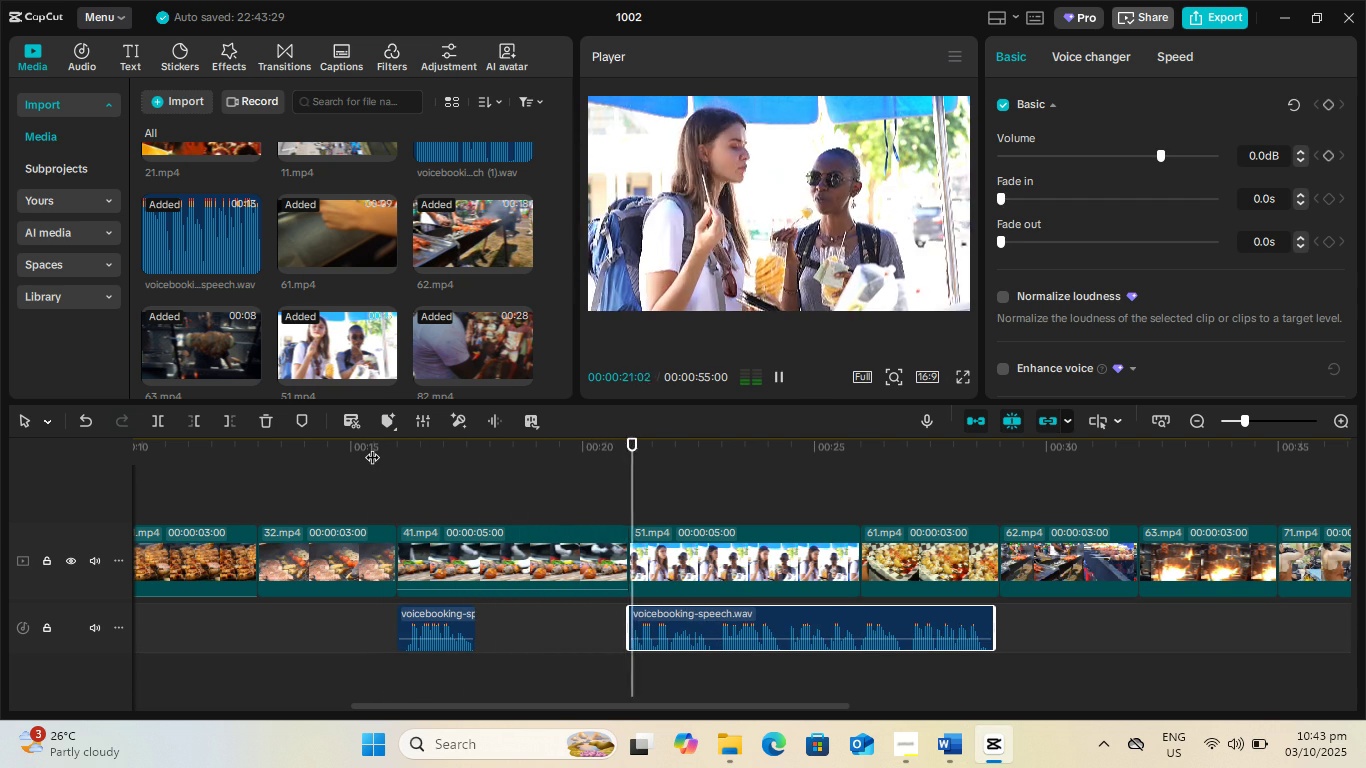 
wait(7.52)
 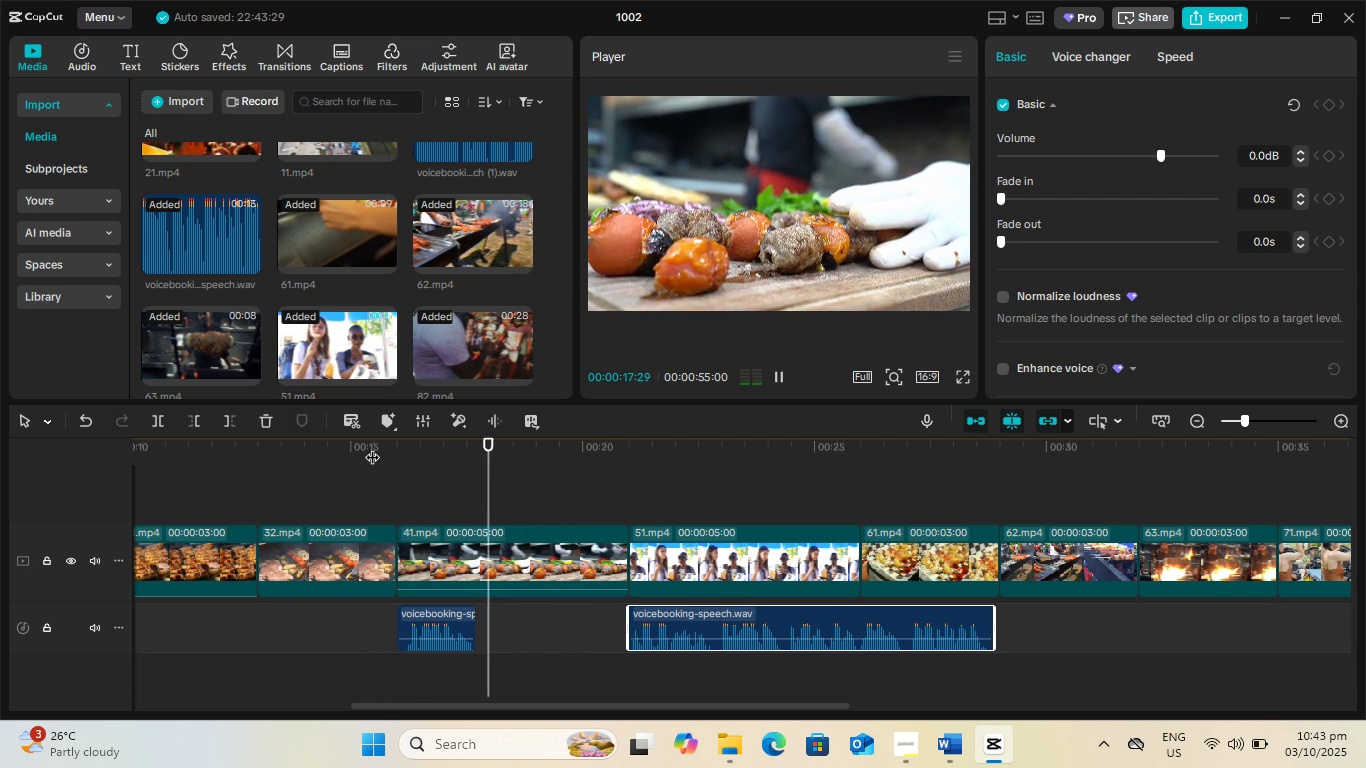 
key(Space)
 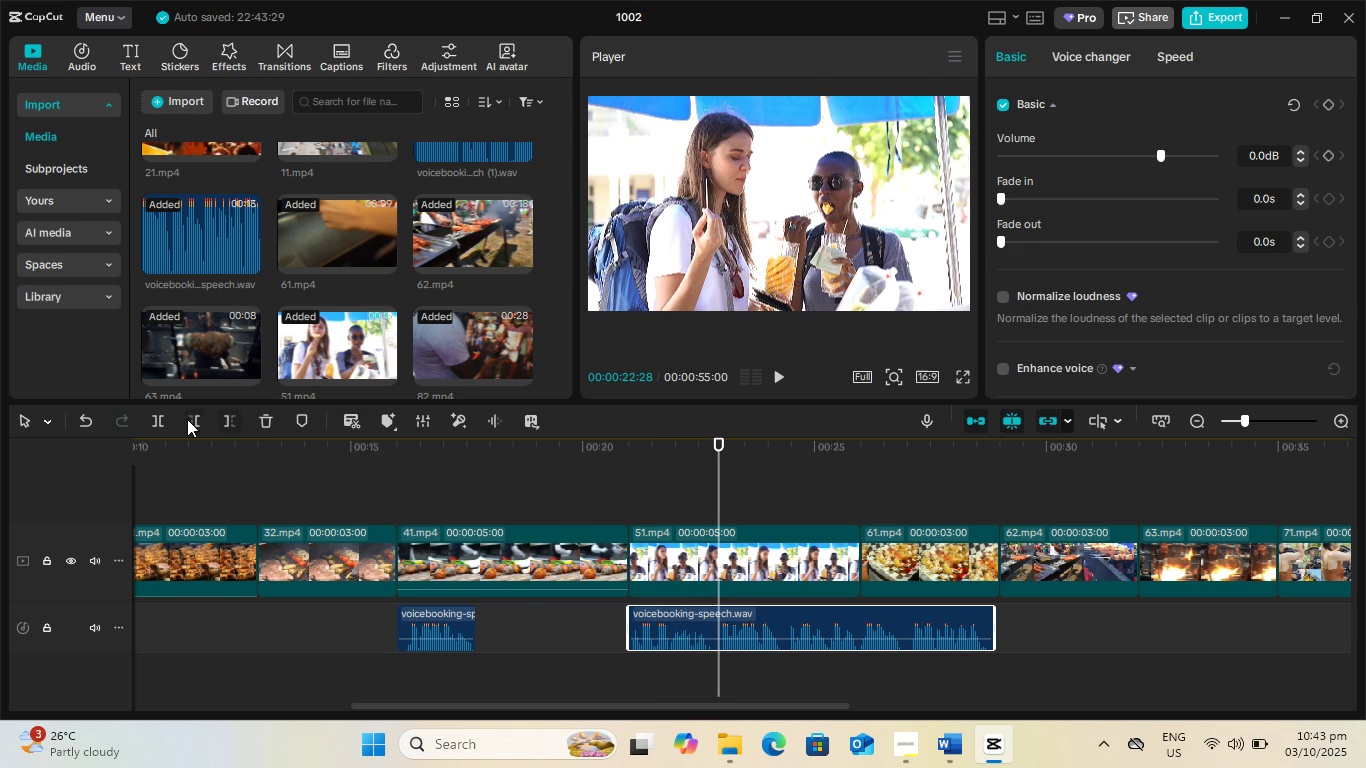 
left_click([162, 419])
 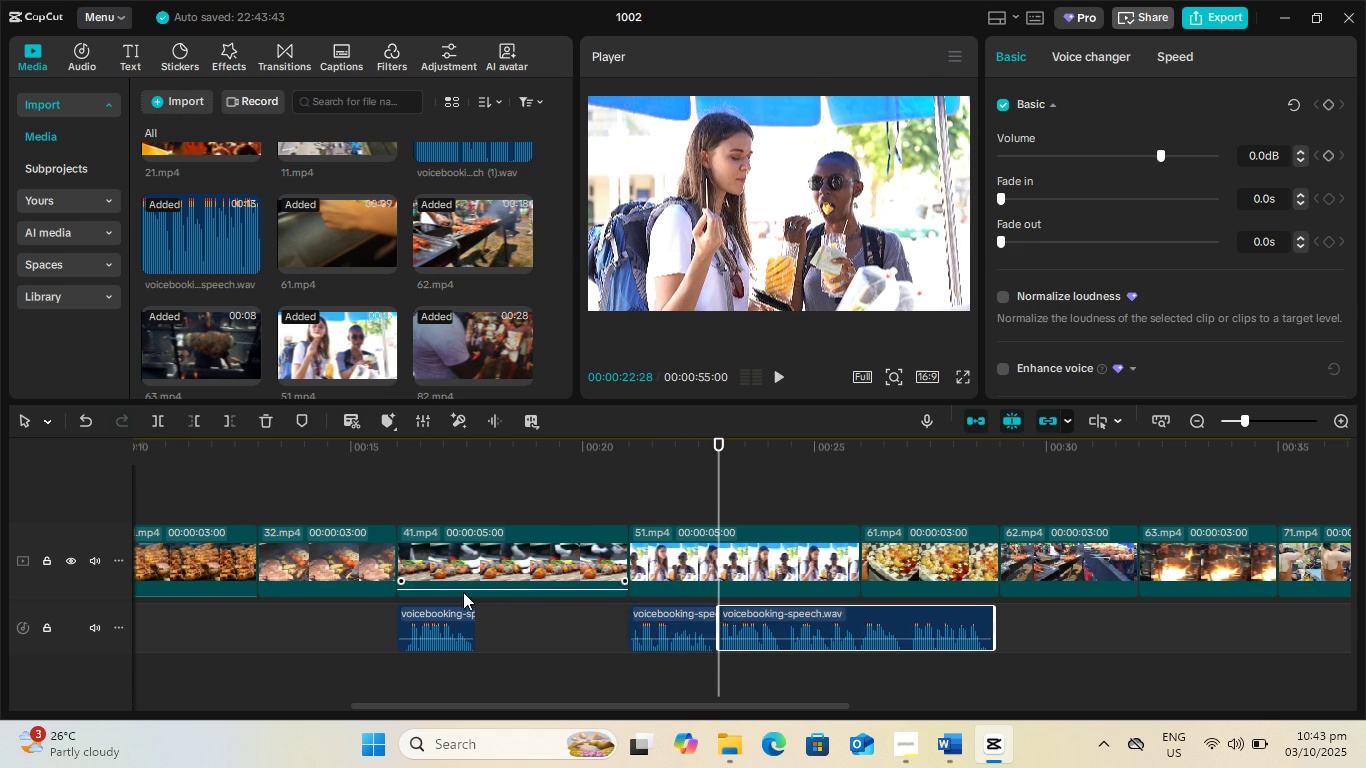 
key(Alt+AltLeft)
 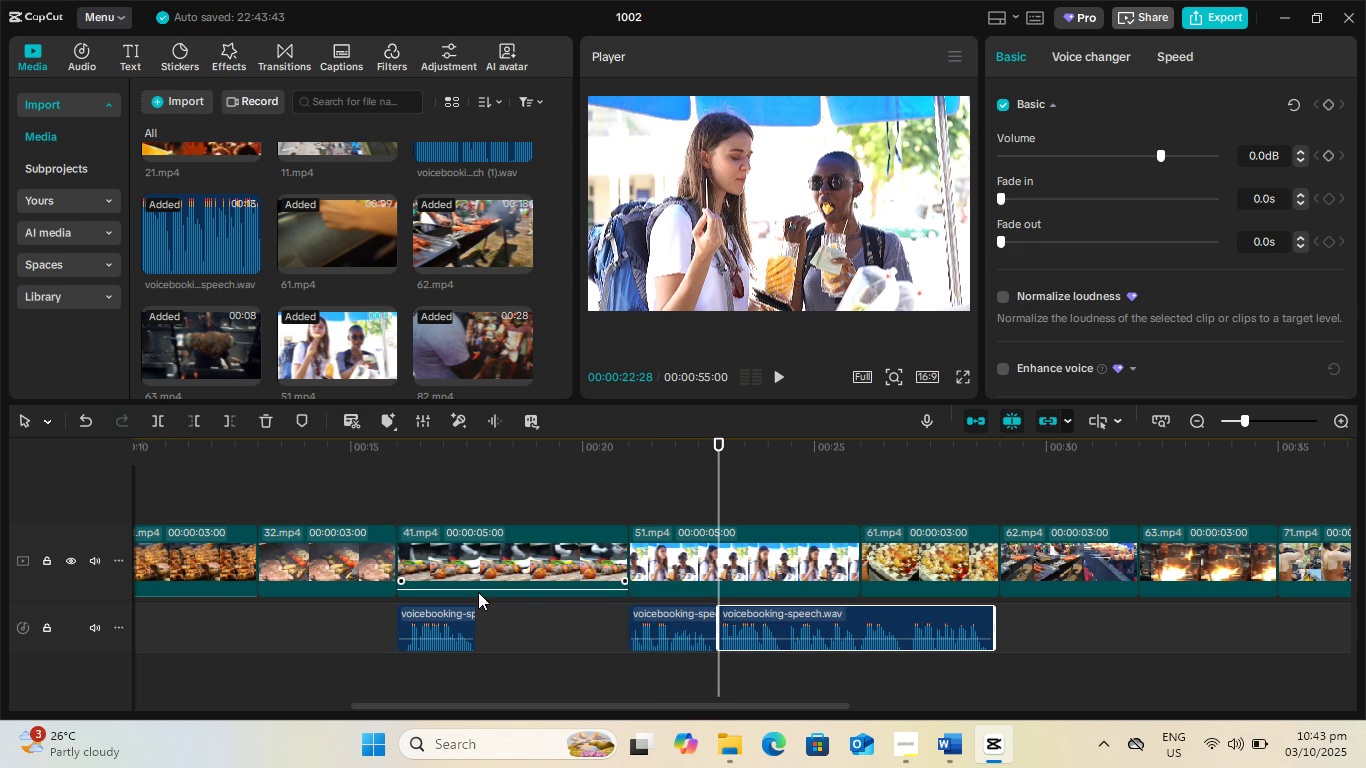 
key(Alt+Tab)
 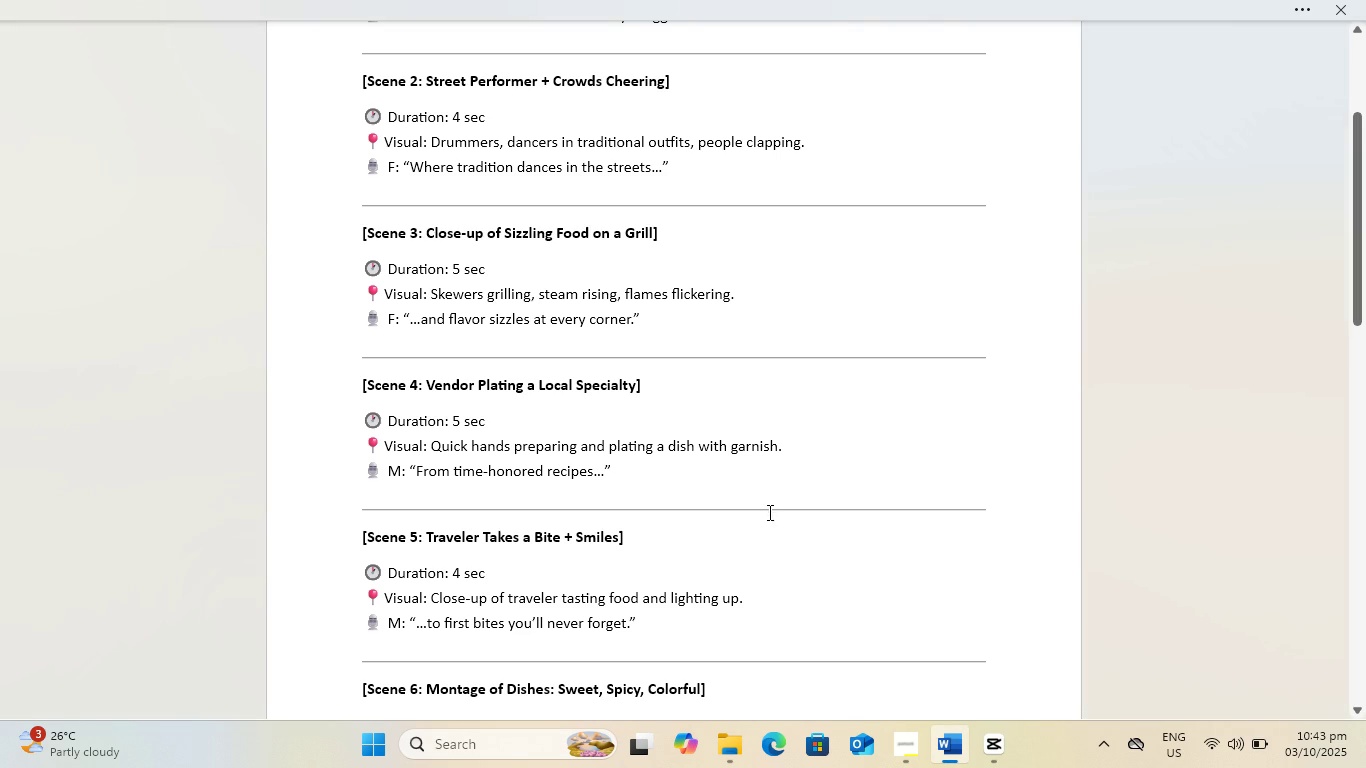 
scroll: coordinate [781, 524], scroll_direction: down, amount: 16.0
 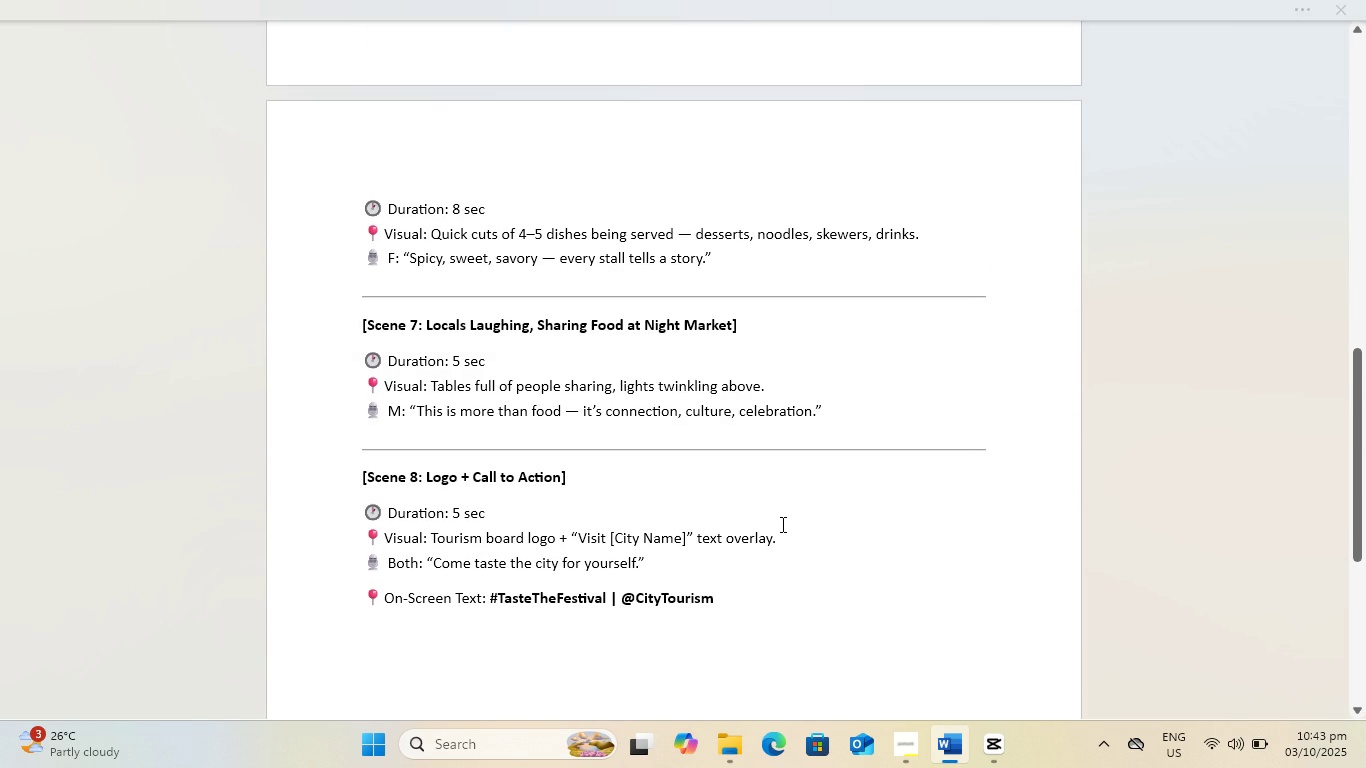 
key(Alt+AltLeft)
 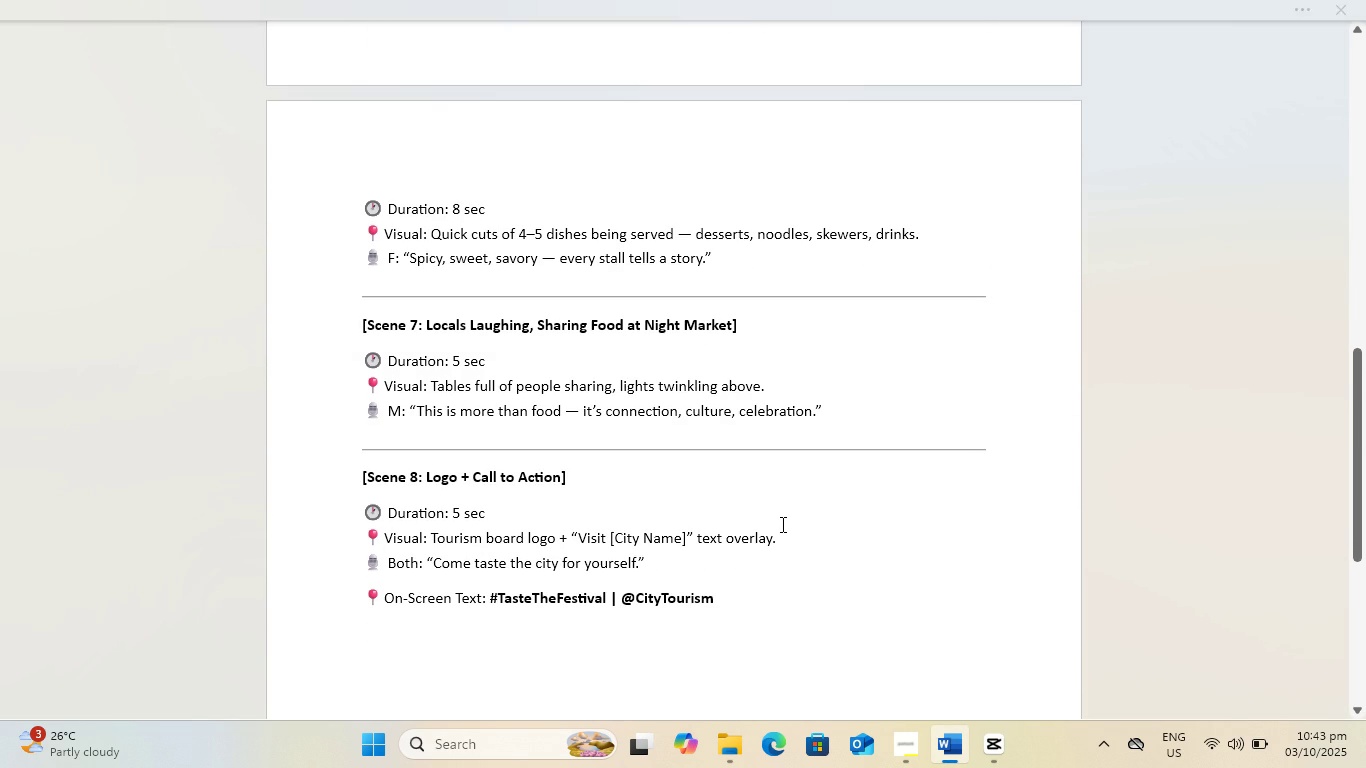 
key(Alt+Tab)